 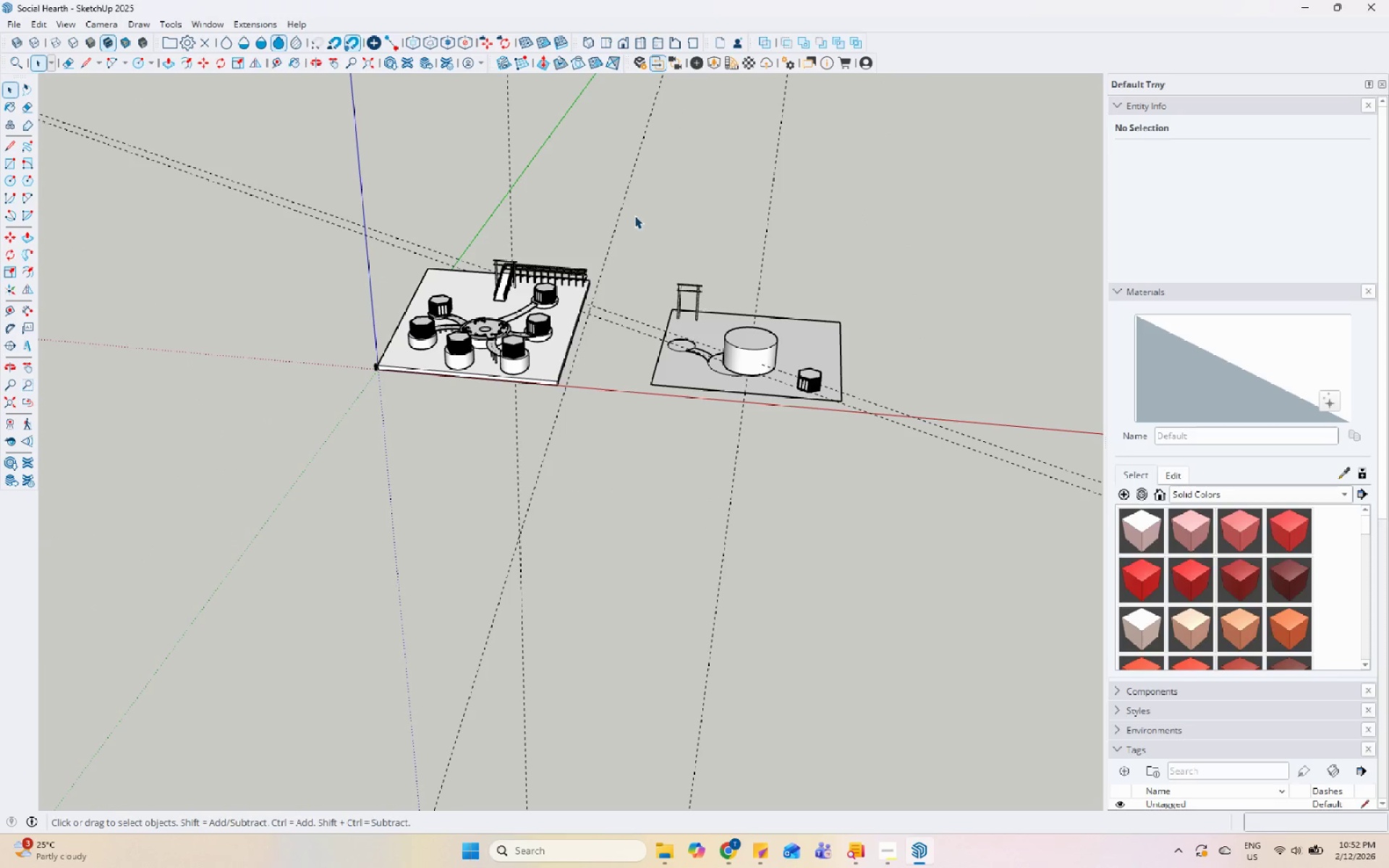 
left_click_drag(start_coordinate=[634, 216], to_coordinate=[931, 452])
 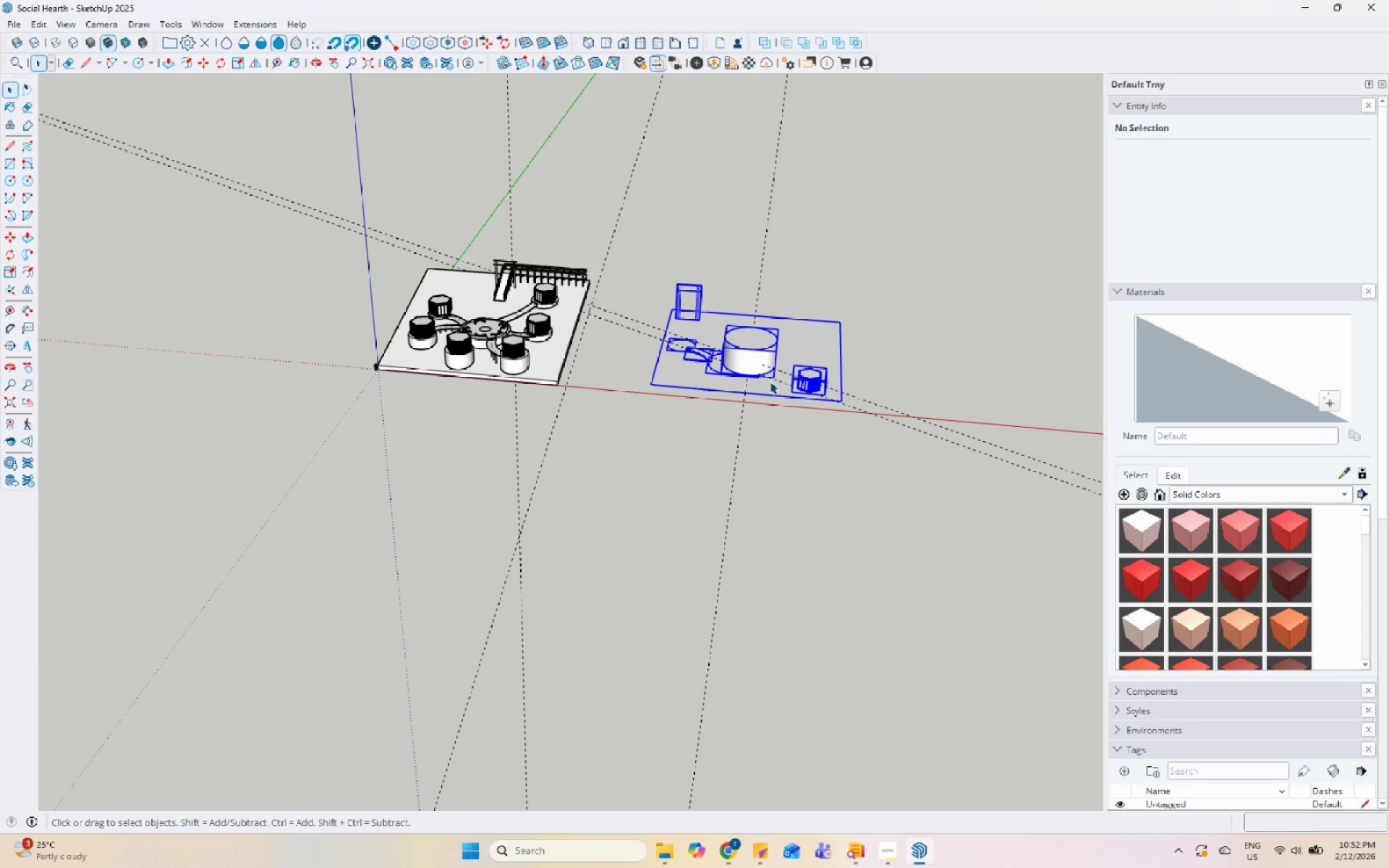 
scroll: coordinate [548, 267], scroll_direction: down, amount: 7.0
 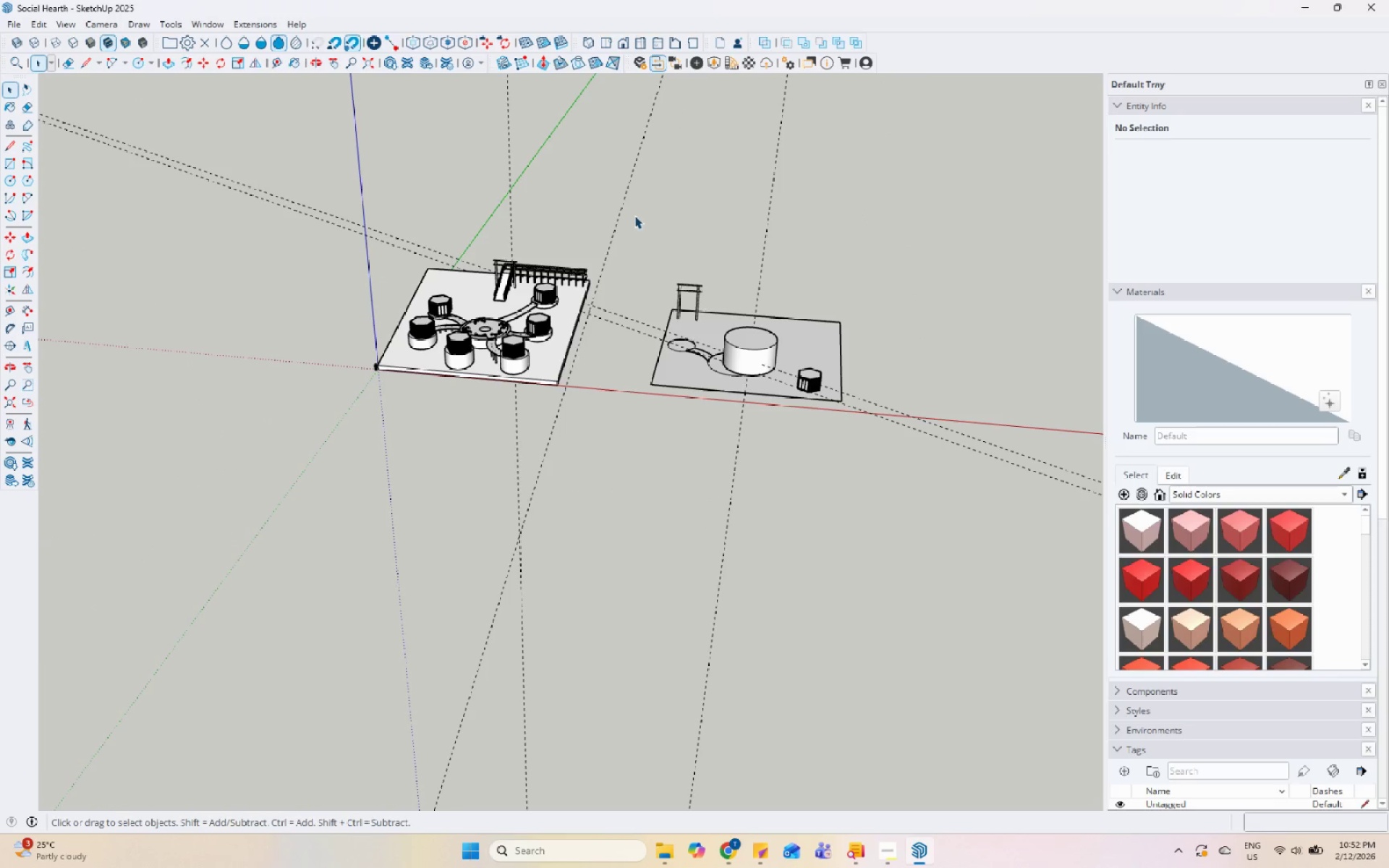 
right_click([760, 371])
 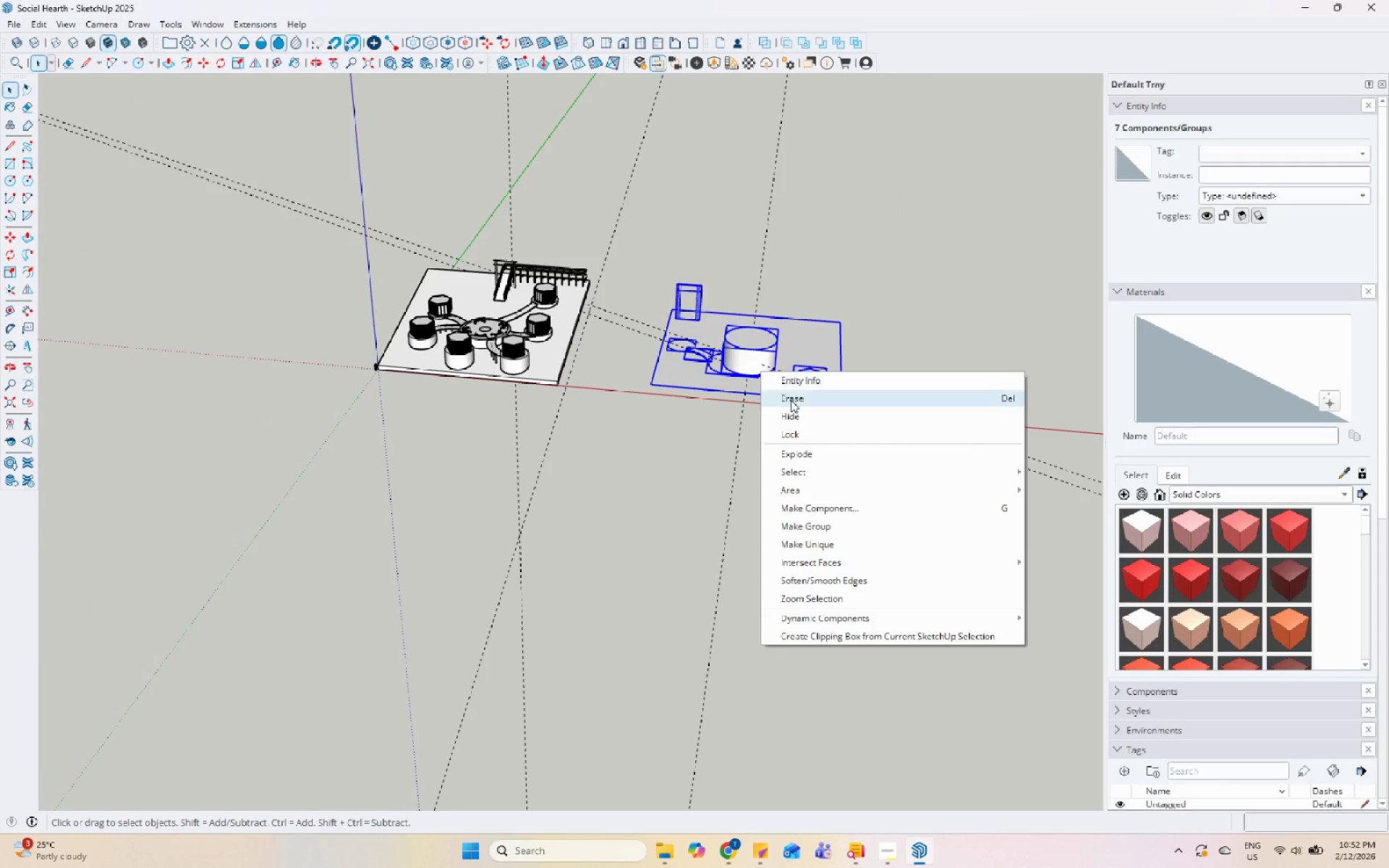 
left_click([791, 400])
 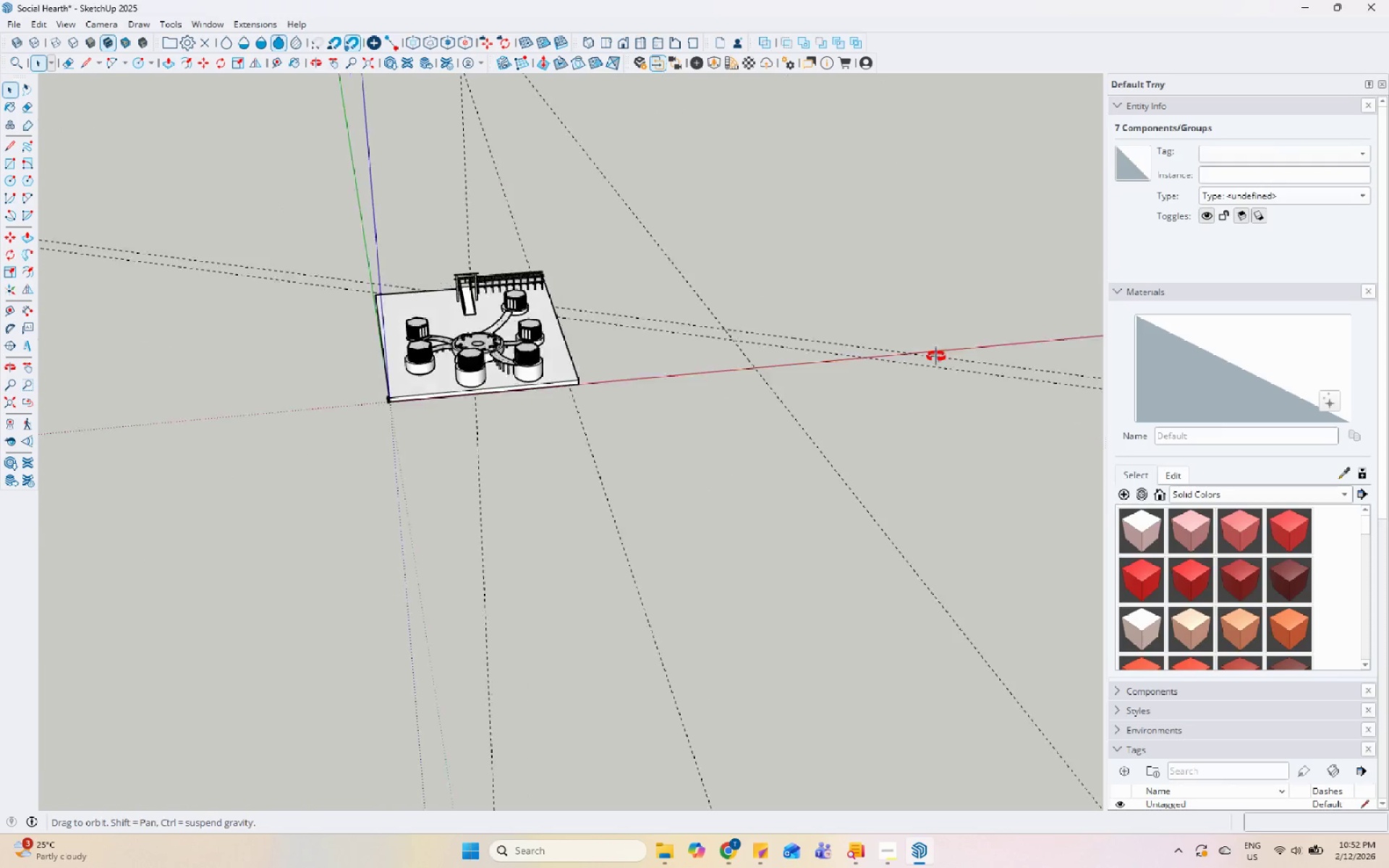 
scroll: coordinate [508, 275], scroll_direction: up, amount: 18.0
 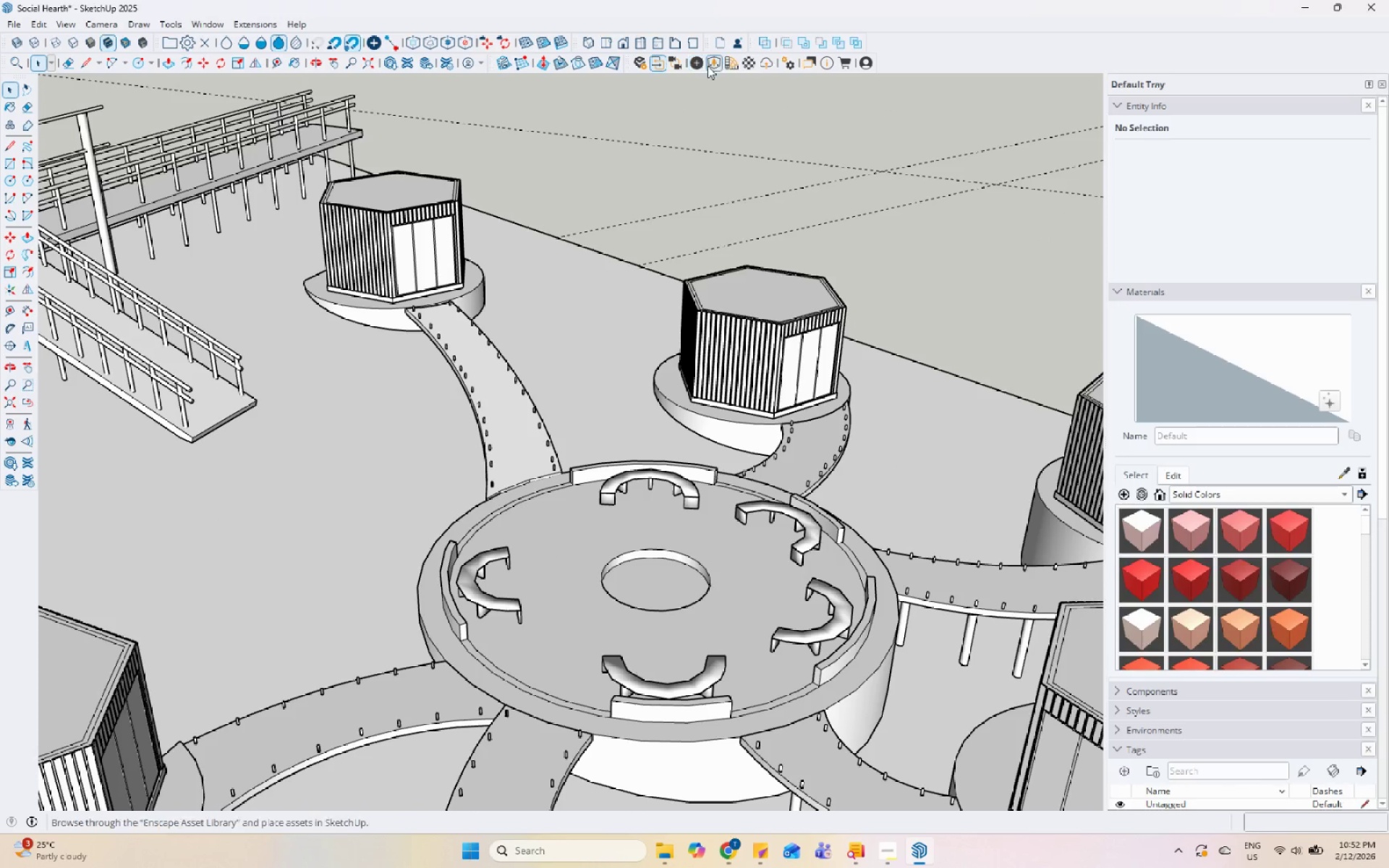 
left_click([721, 192])
 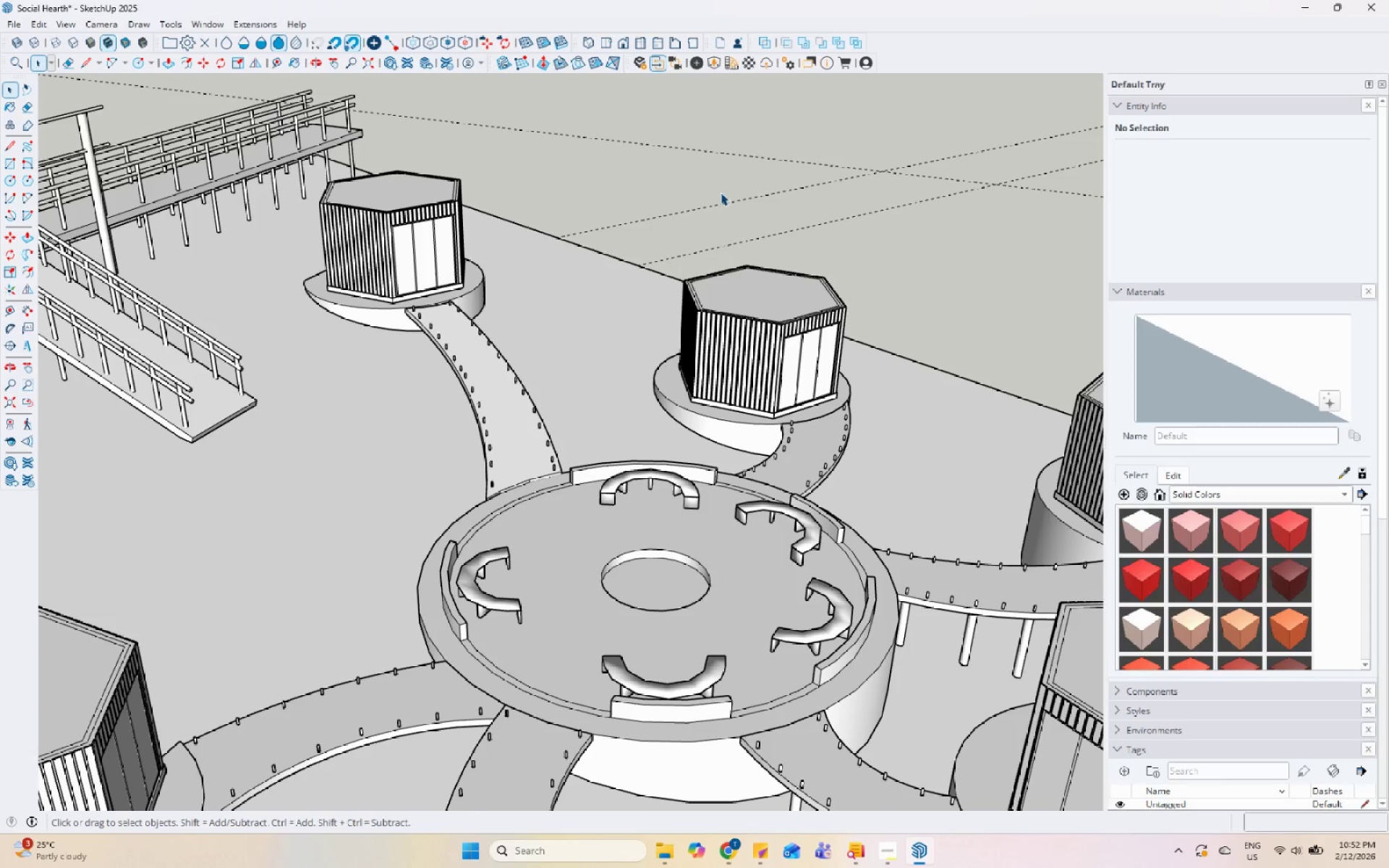 
key(Control+S)
 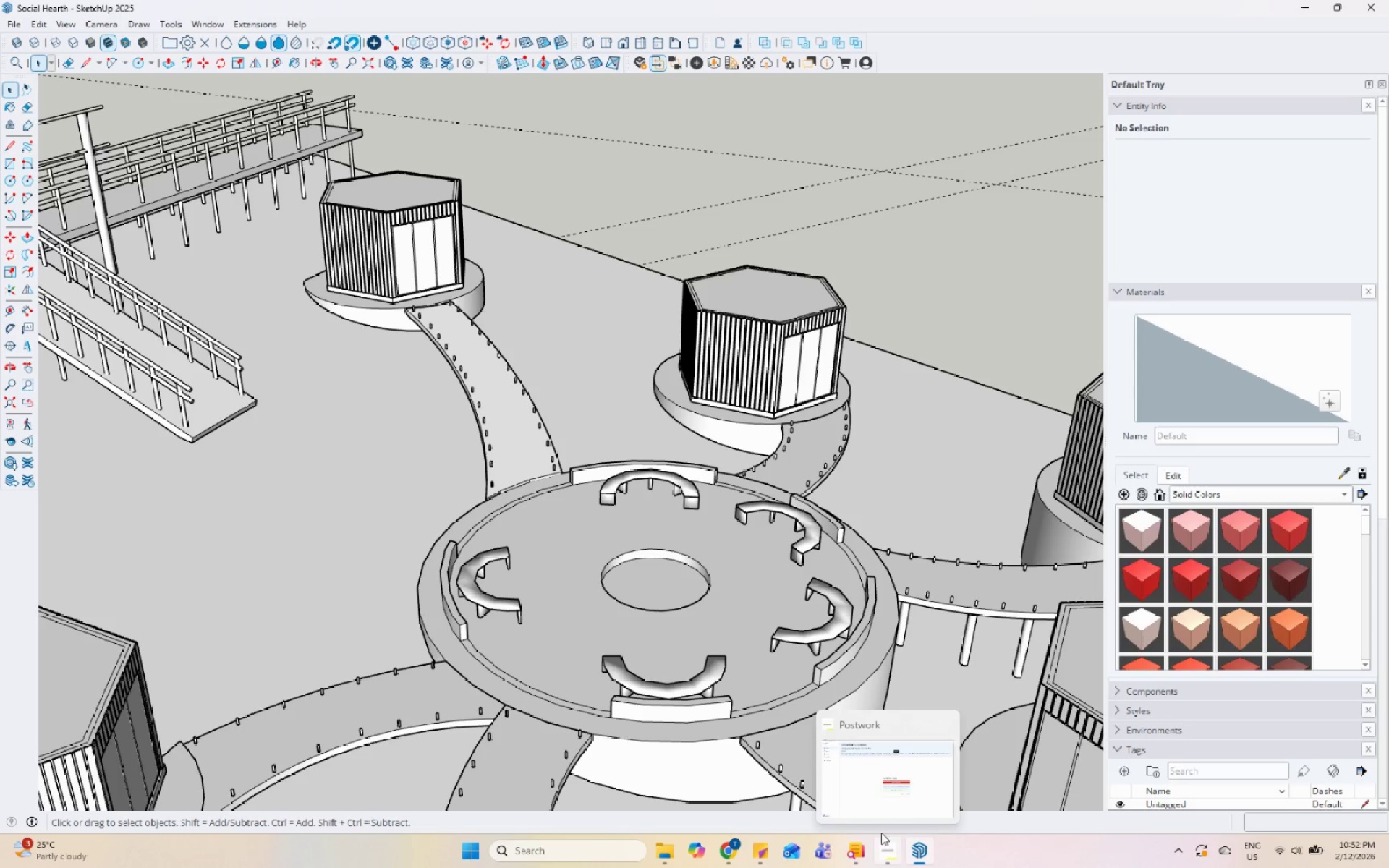 
wait(6.41)
 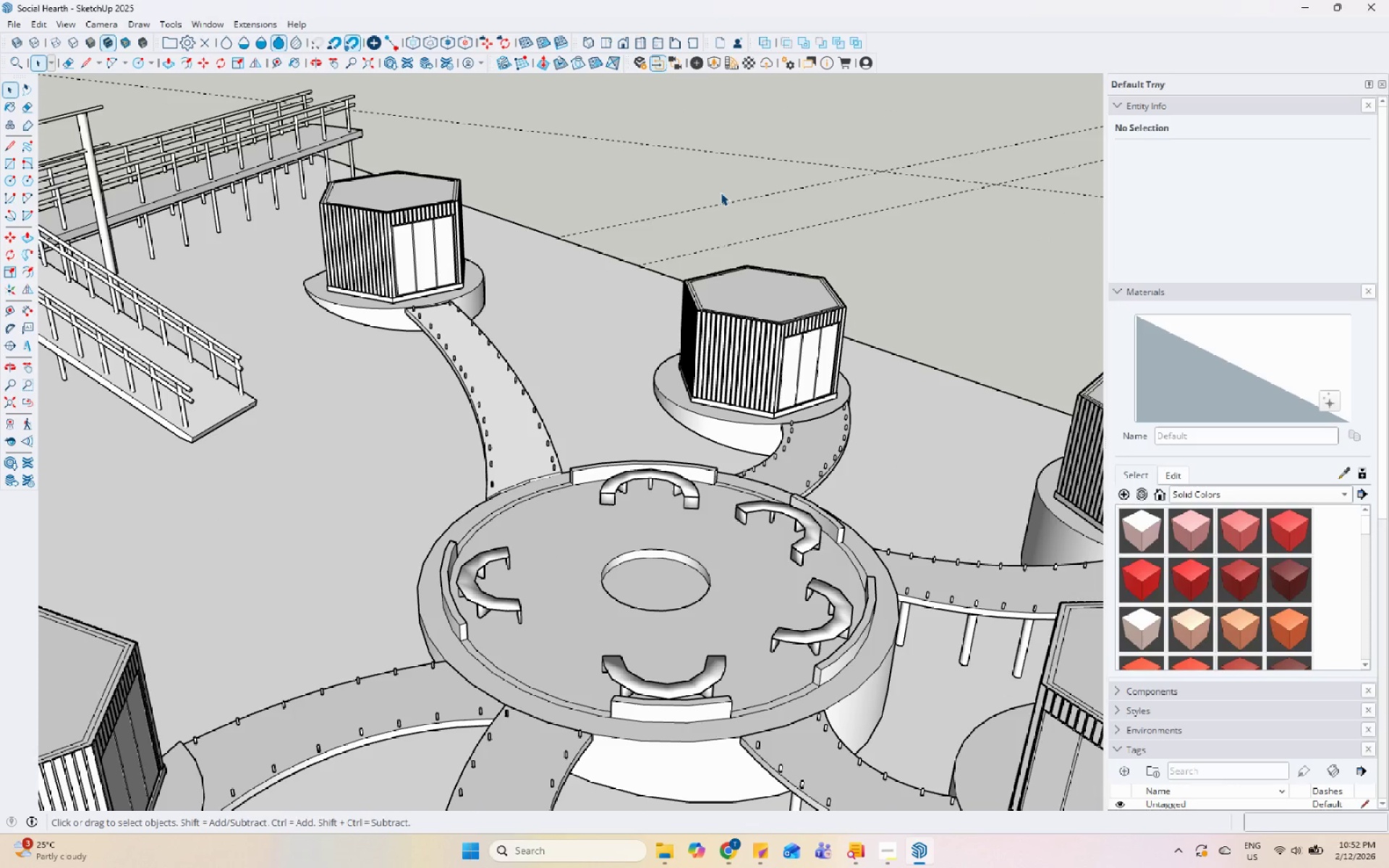 
left_click([885, 858])